 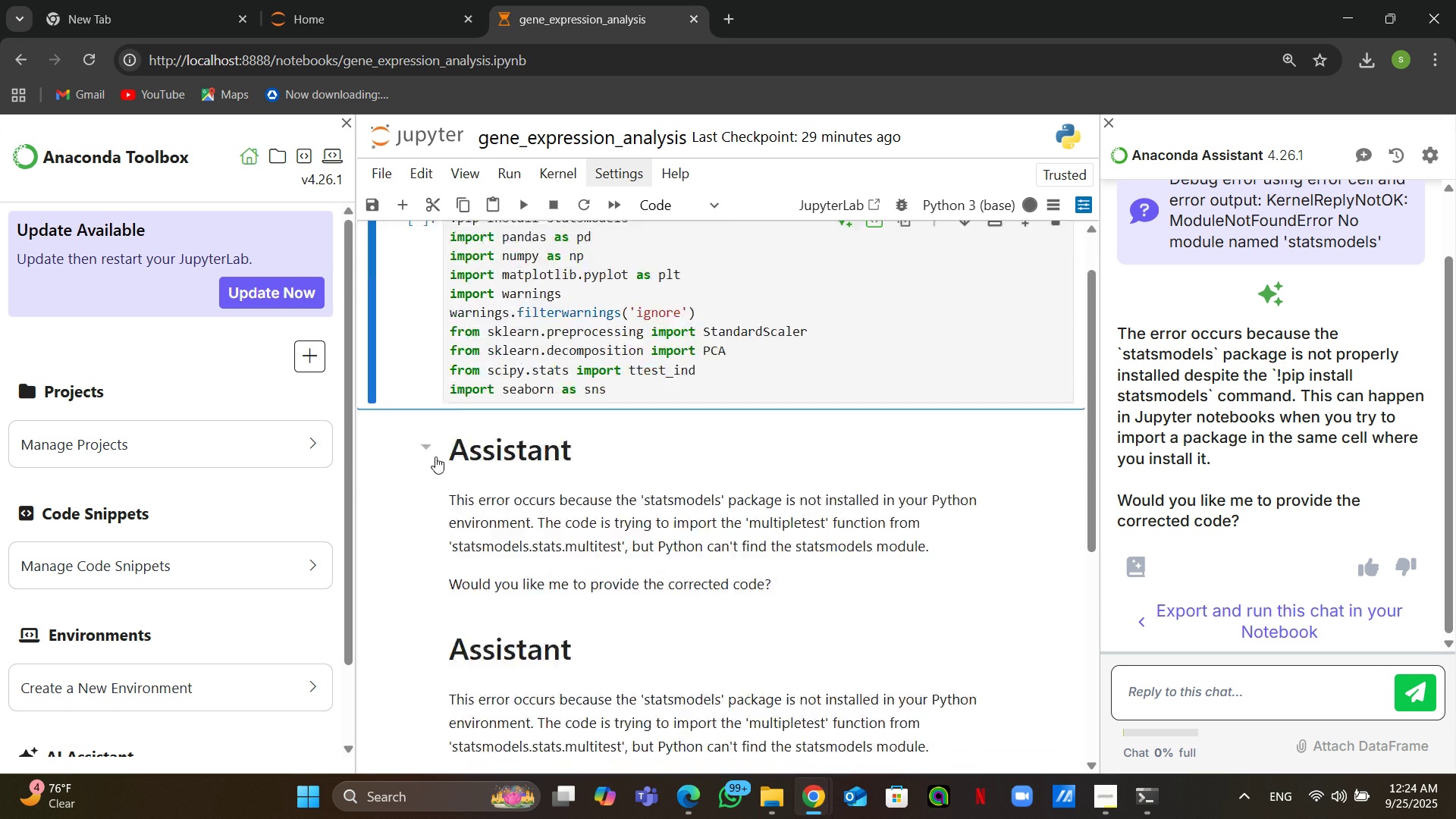 
left_click([817, 377])
 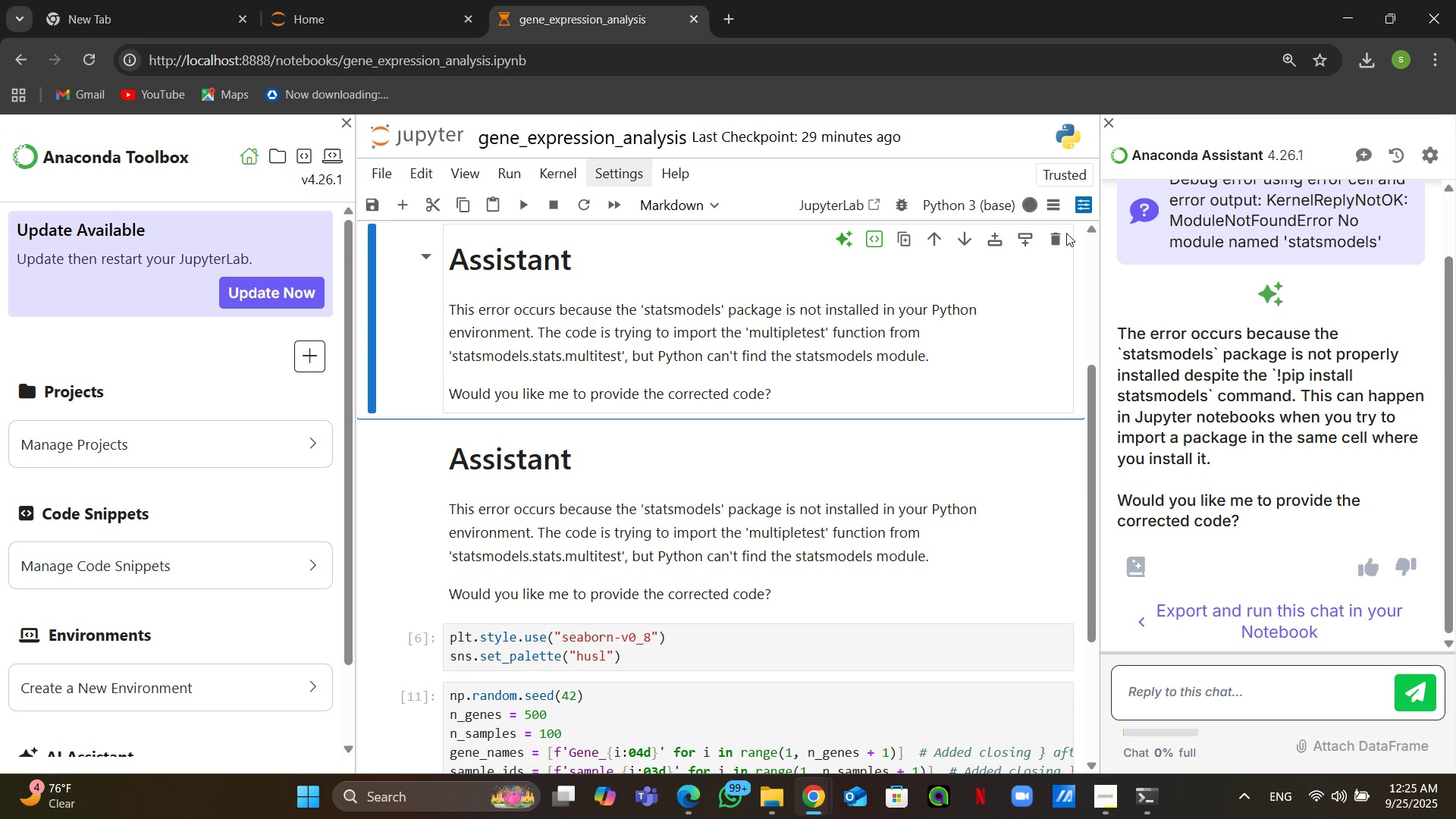 
left_click([1051, 238])
 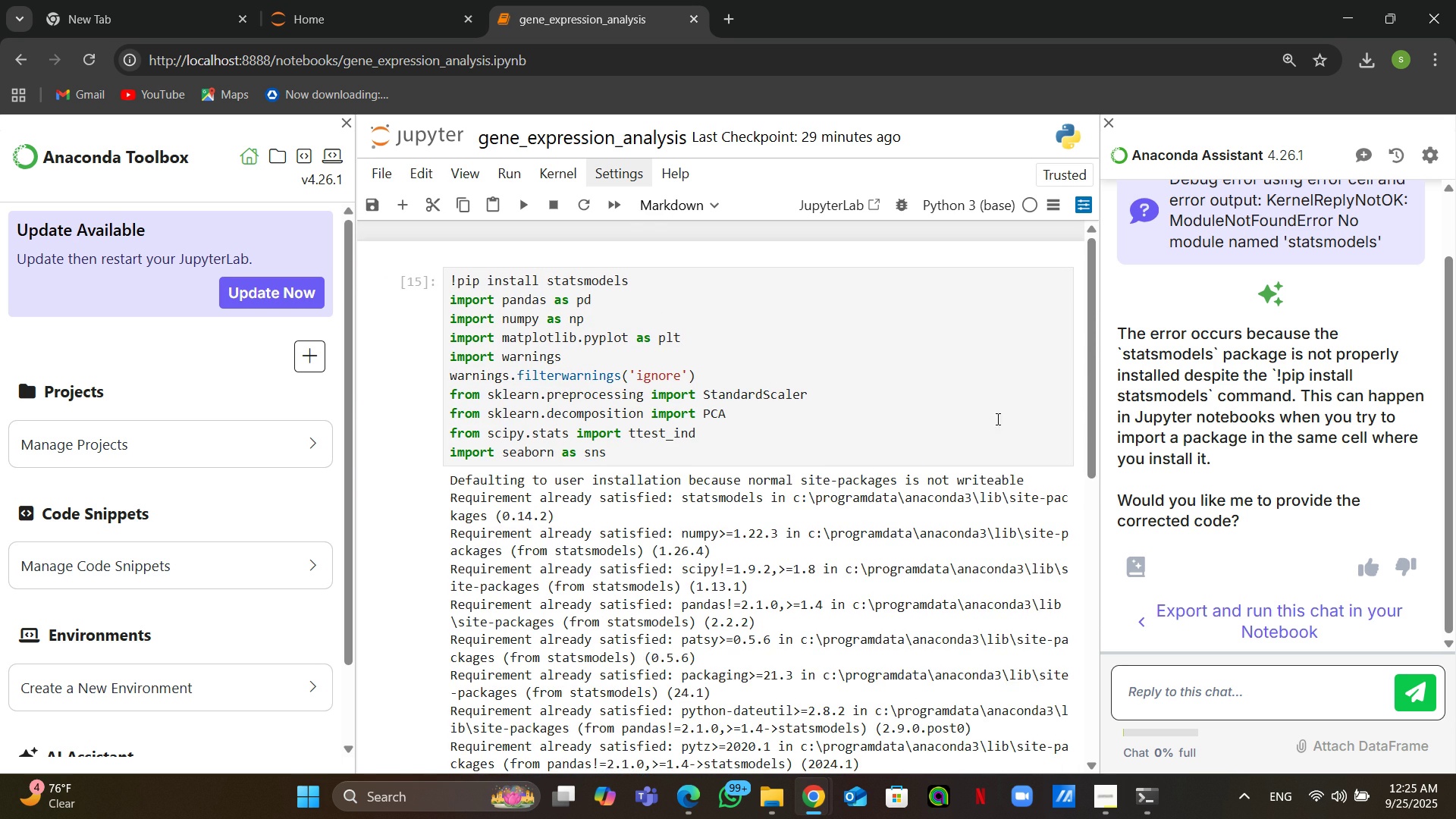 
left_click([967, 613])
 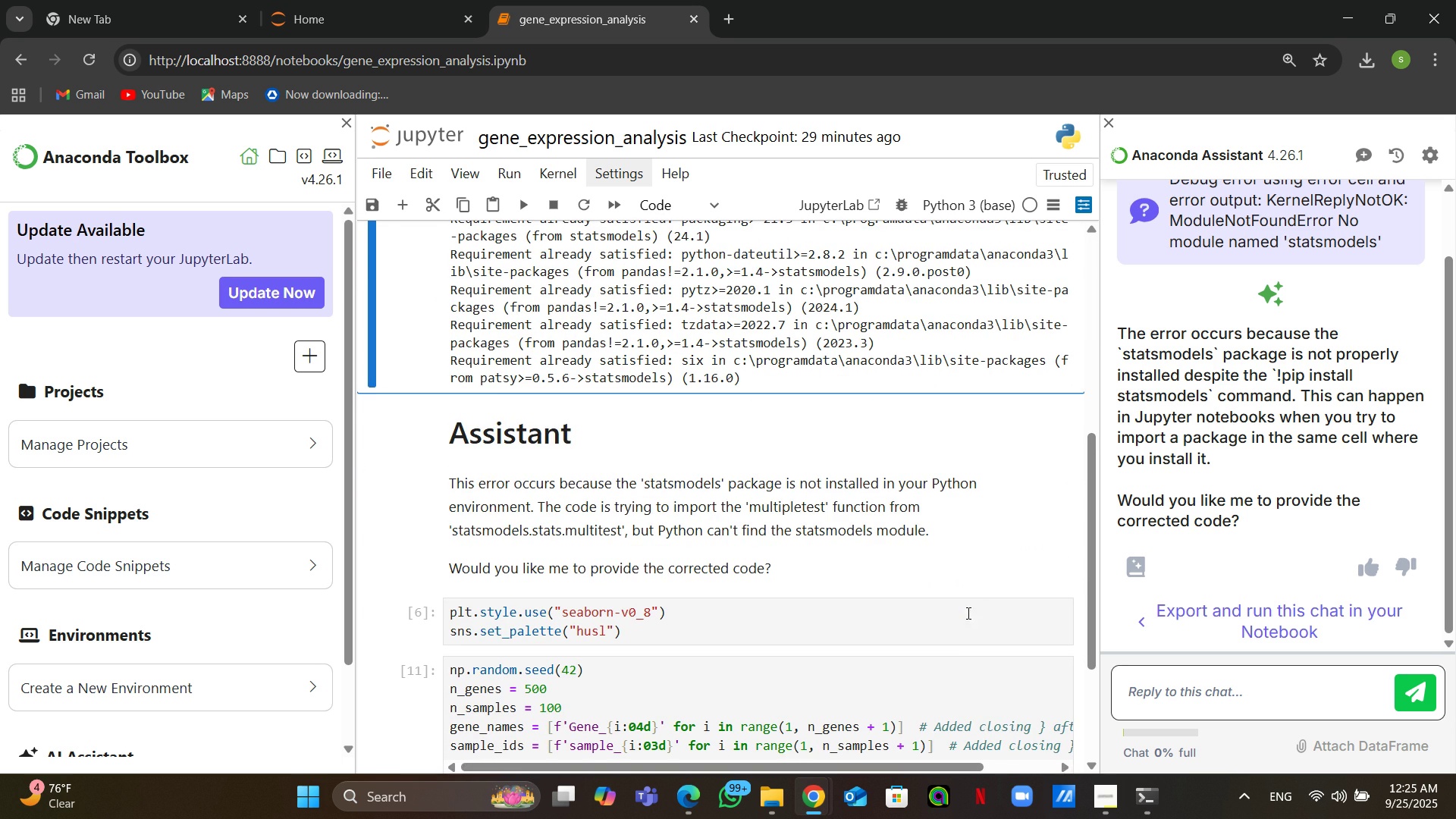 
left_click([991, 553])
 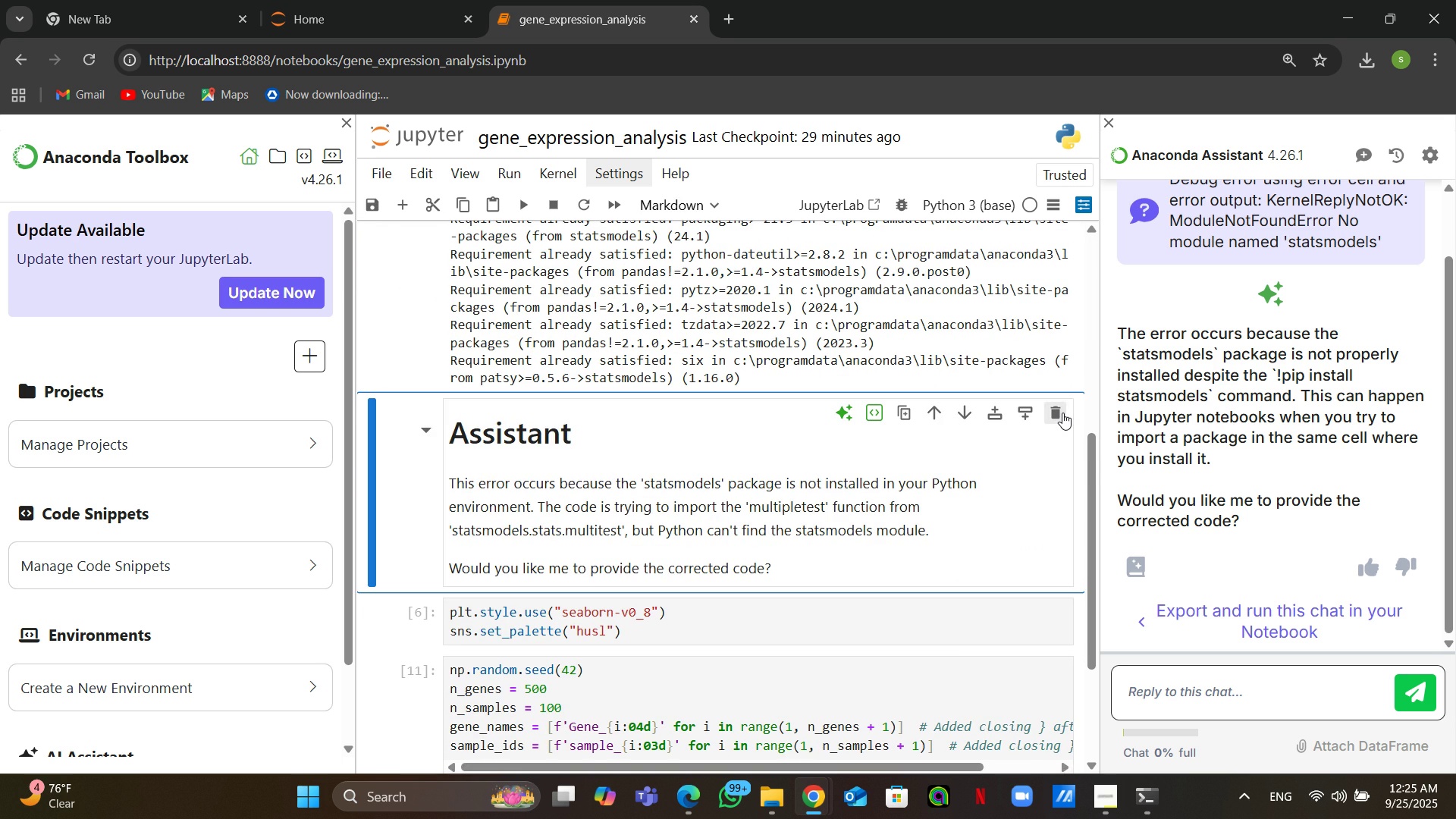 
left_click([1062, 413])
 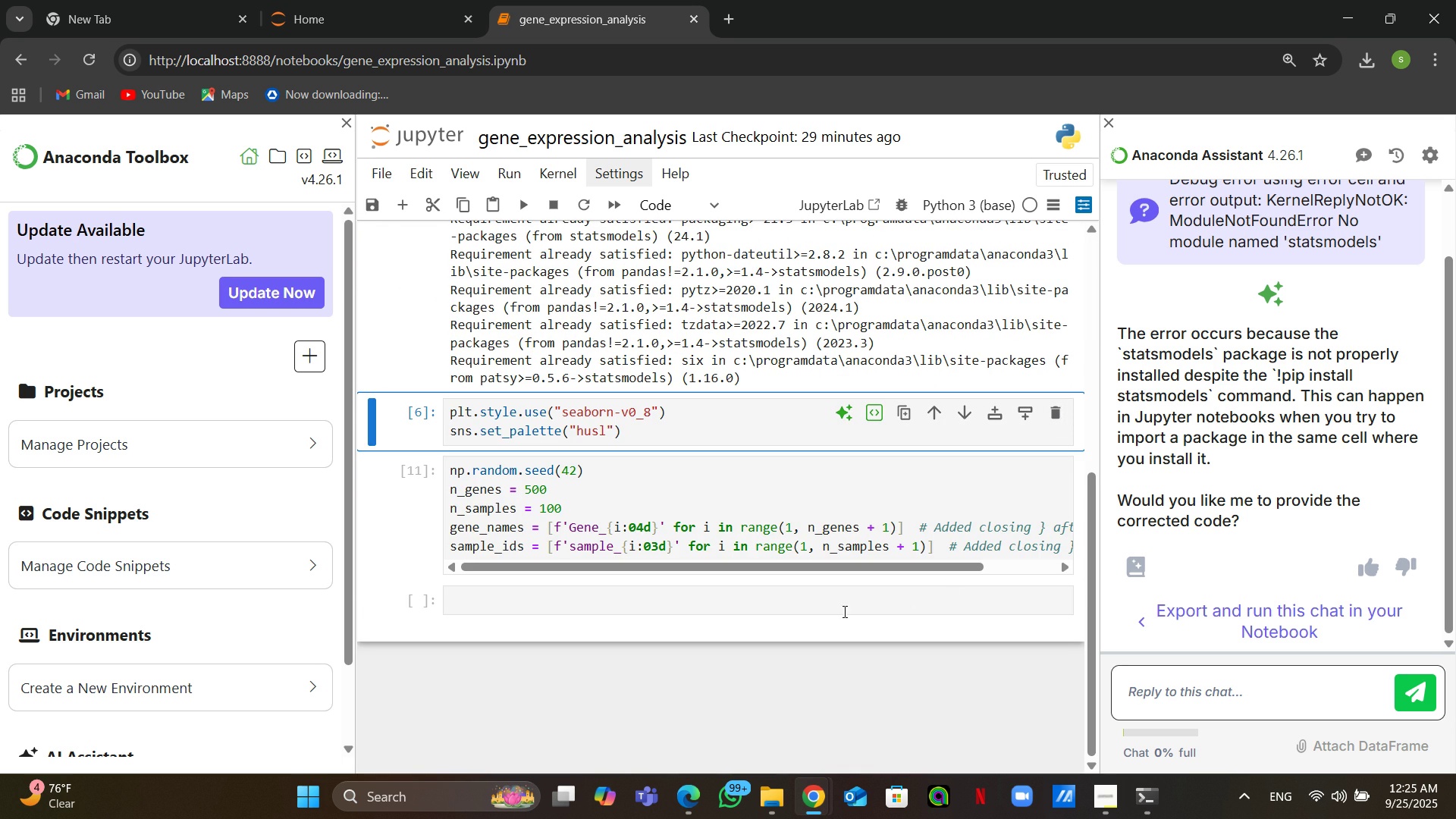 
left_click([843, 607])
 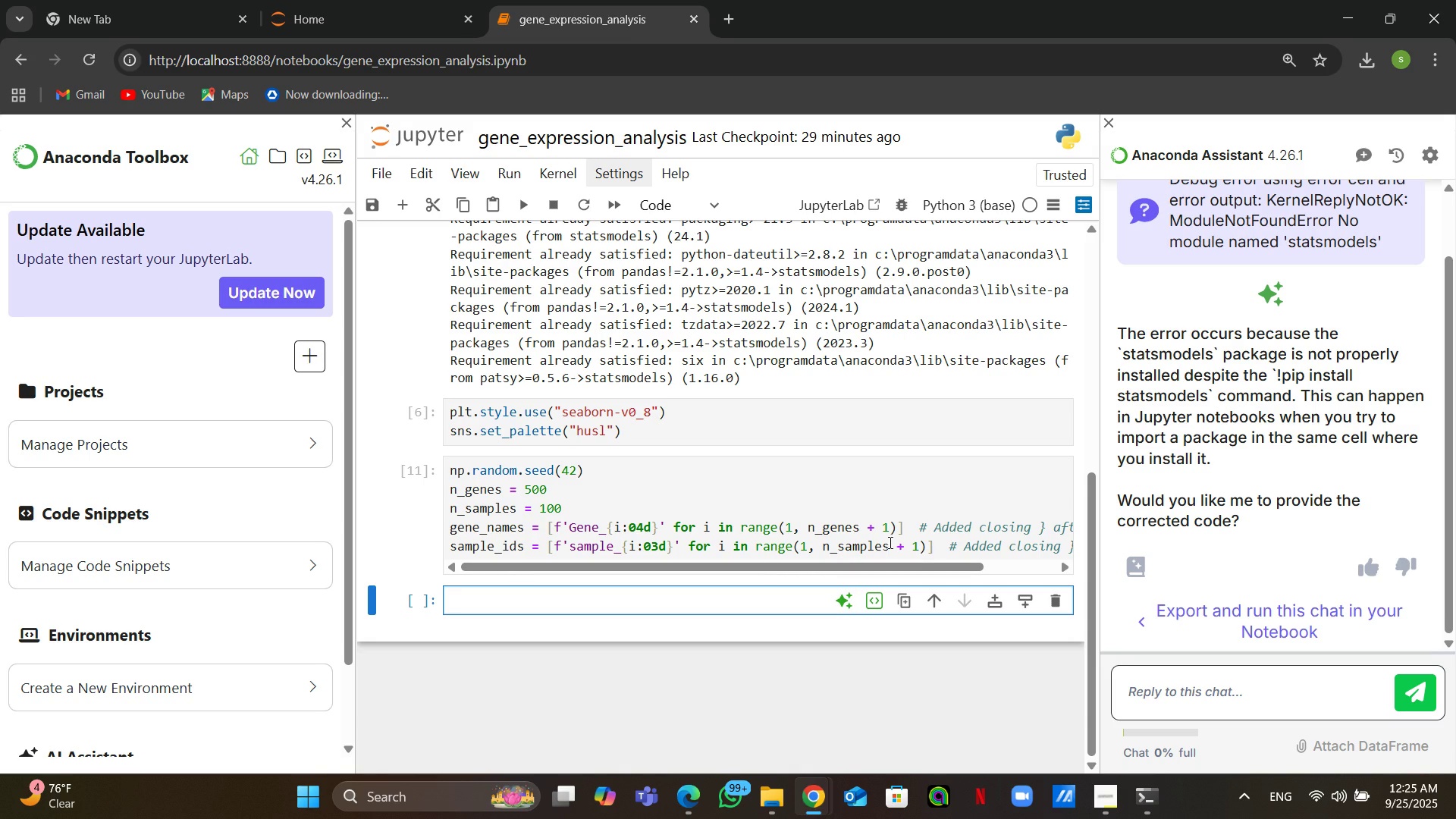 
left_click([983, 533])
 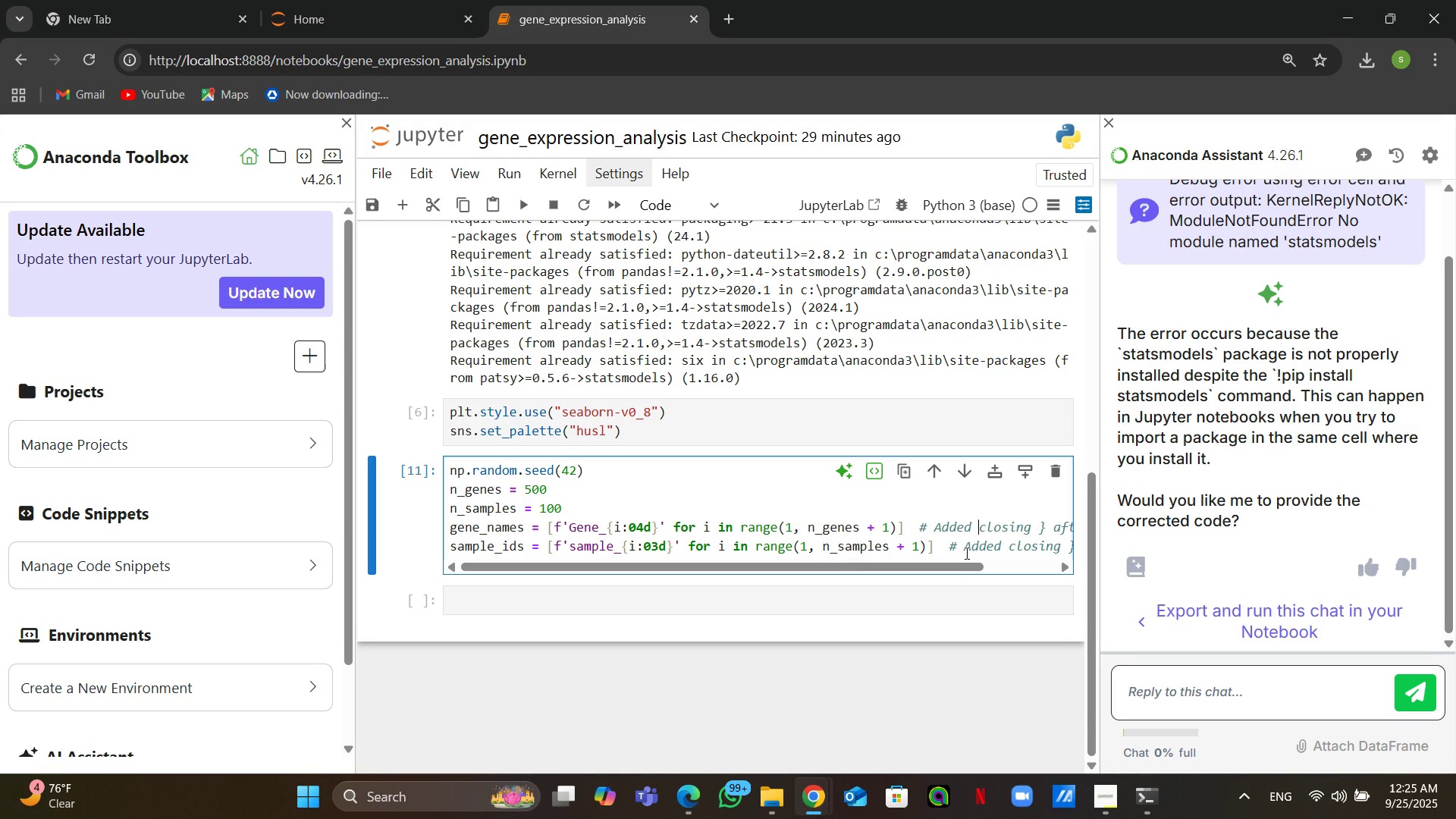 
left_click([965, 553])
 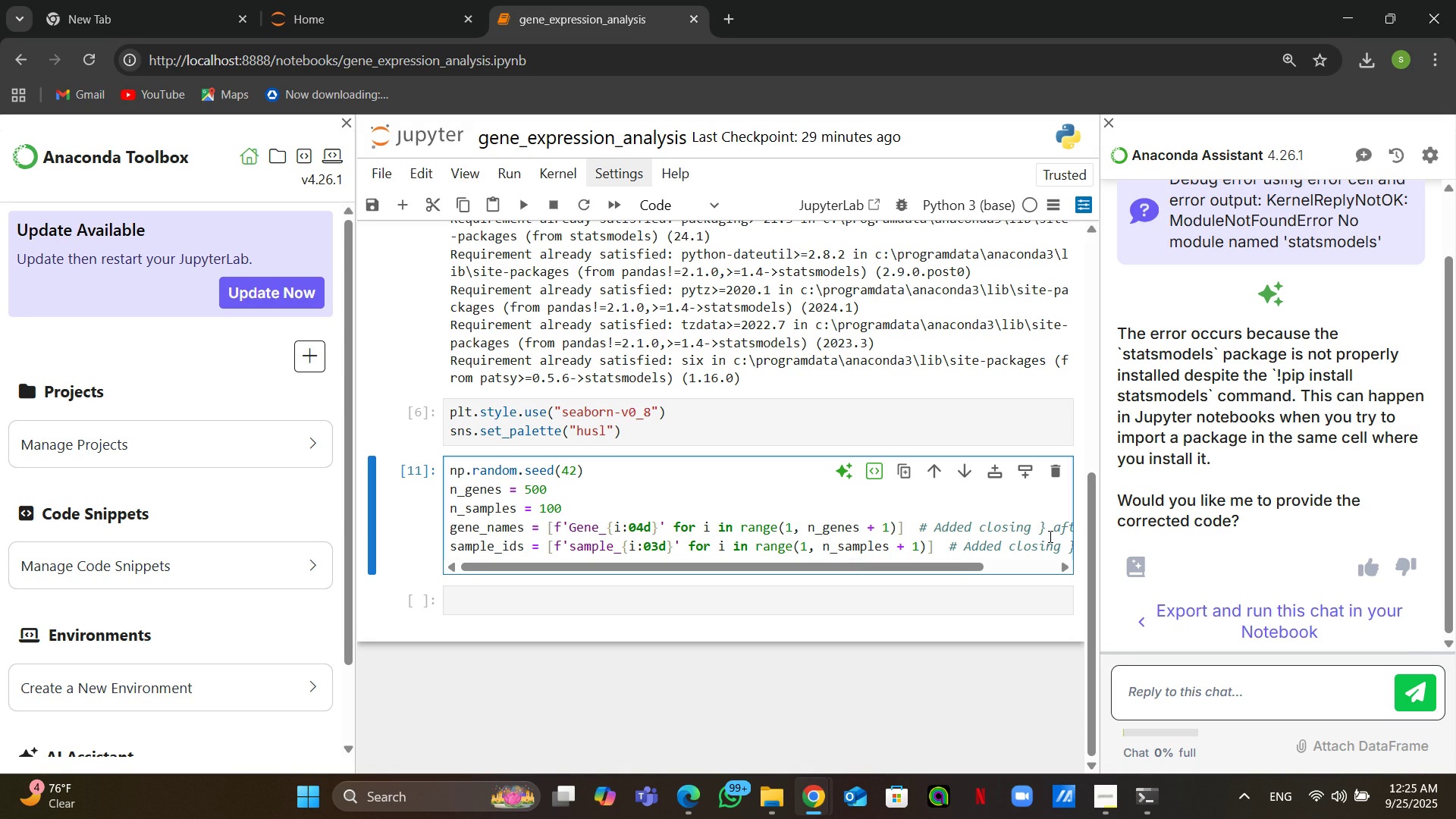 
left_click([1049, 536])
 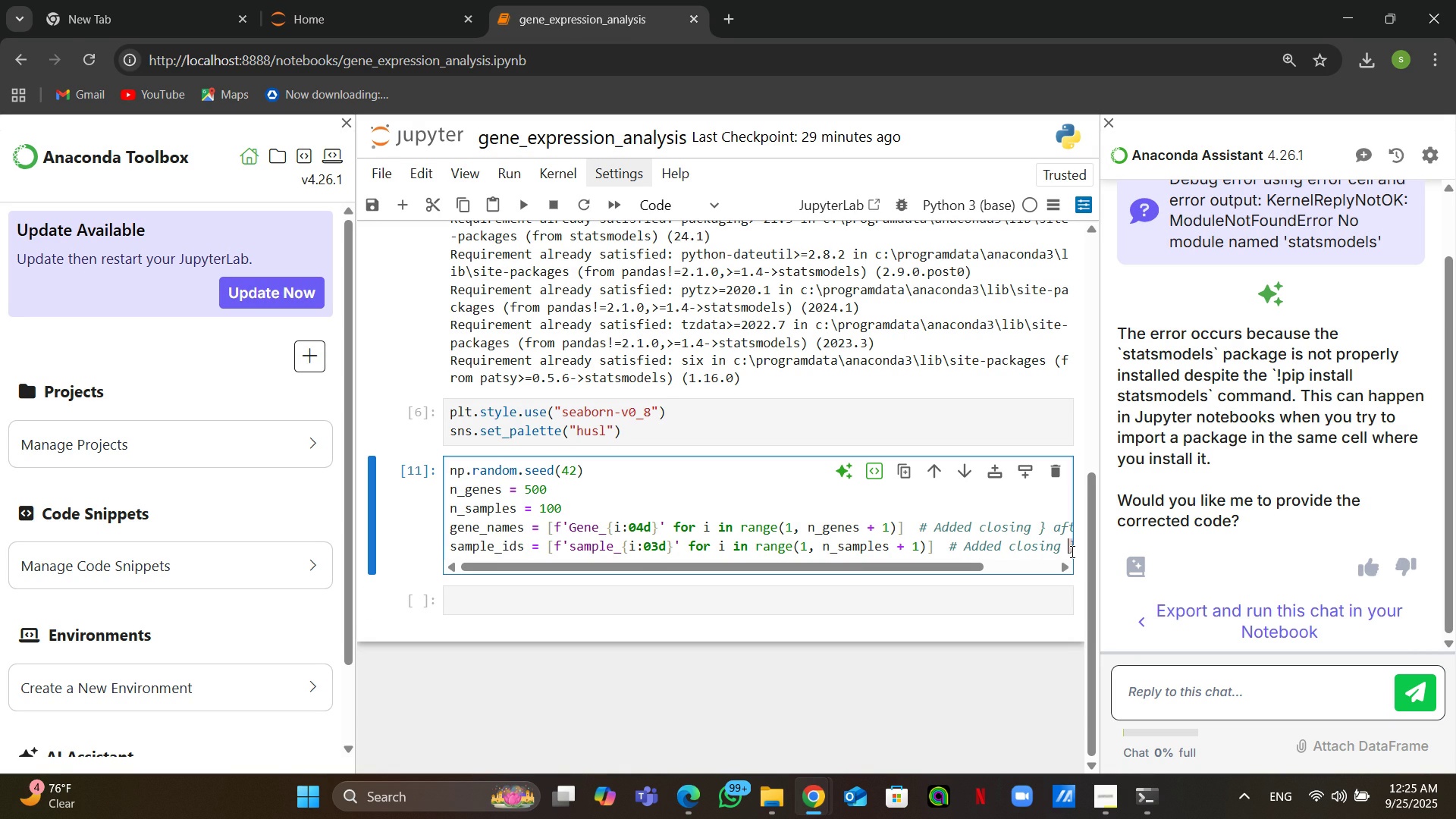 
key(ArrowRight)
 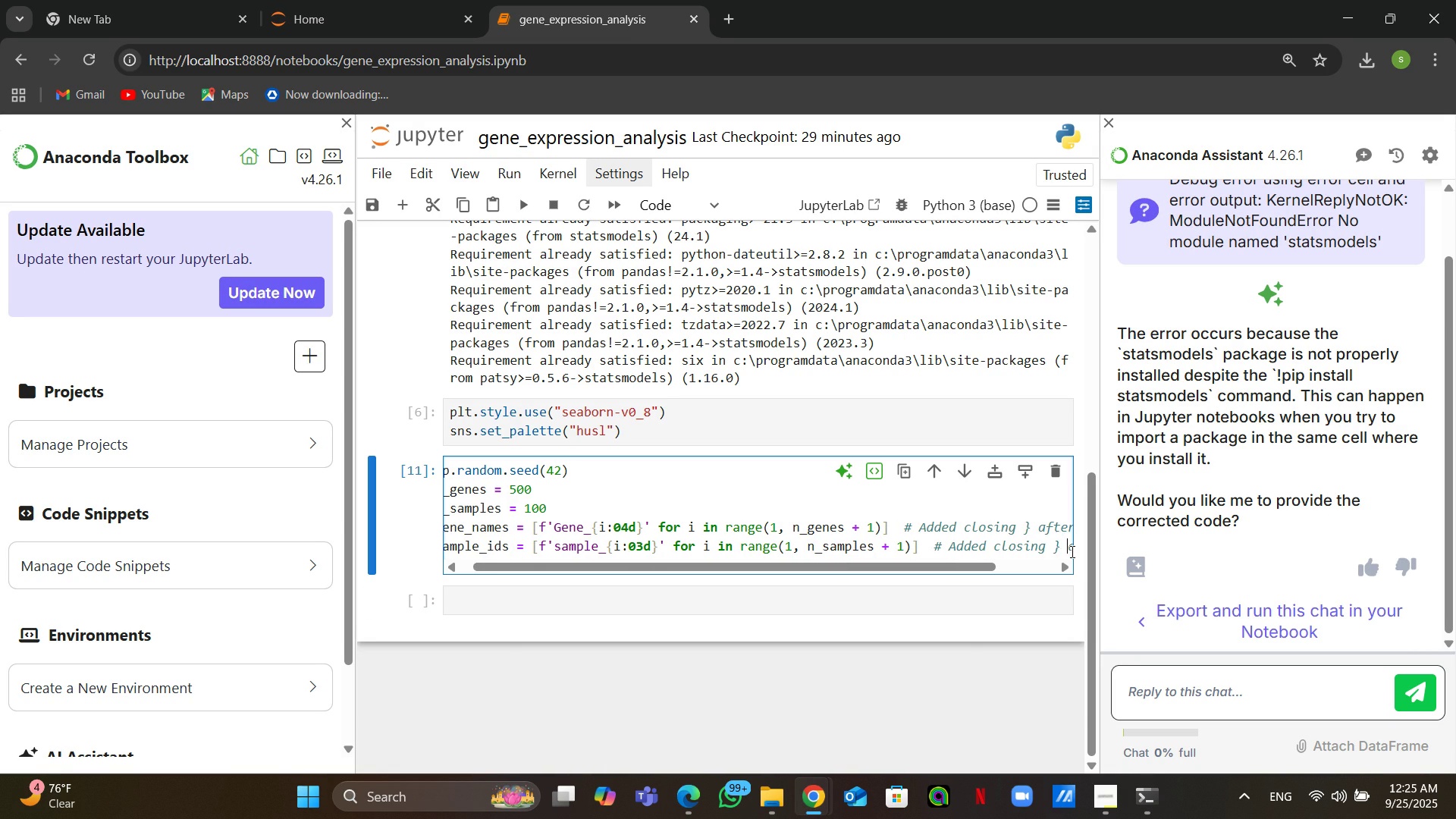 
key(ArrowRight)
 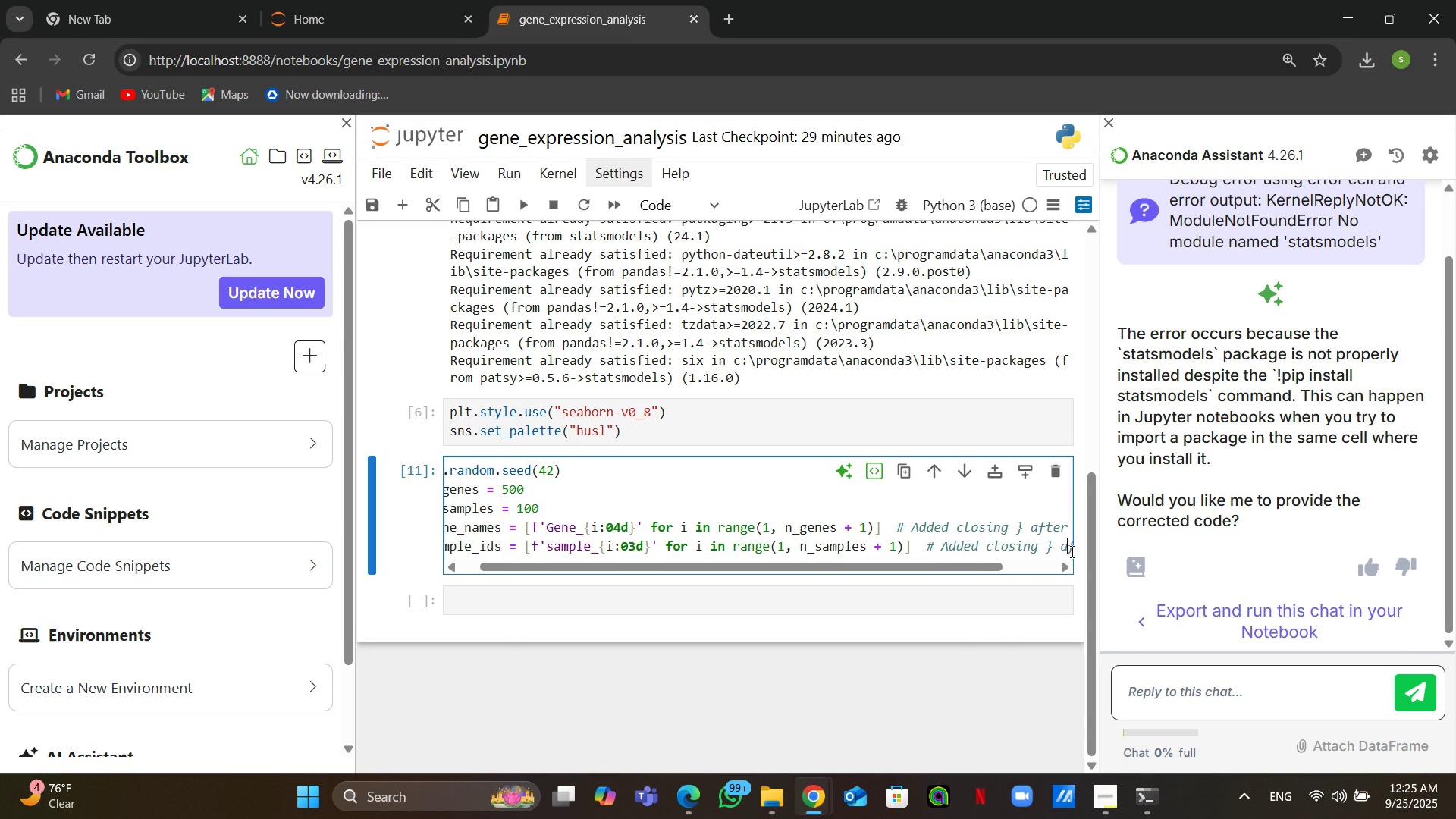 
key(ArrowRight)